 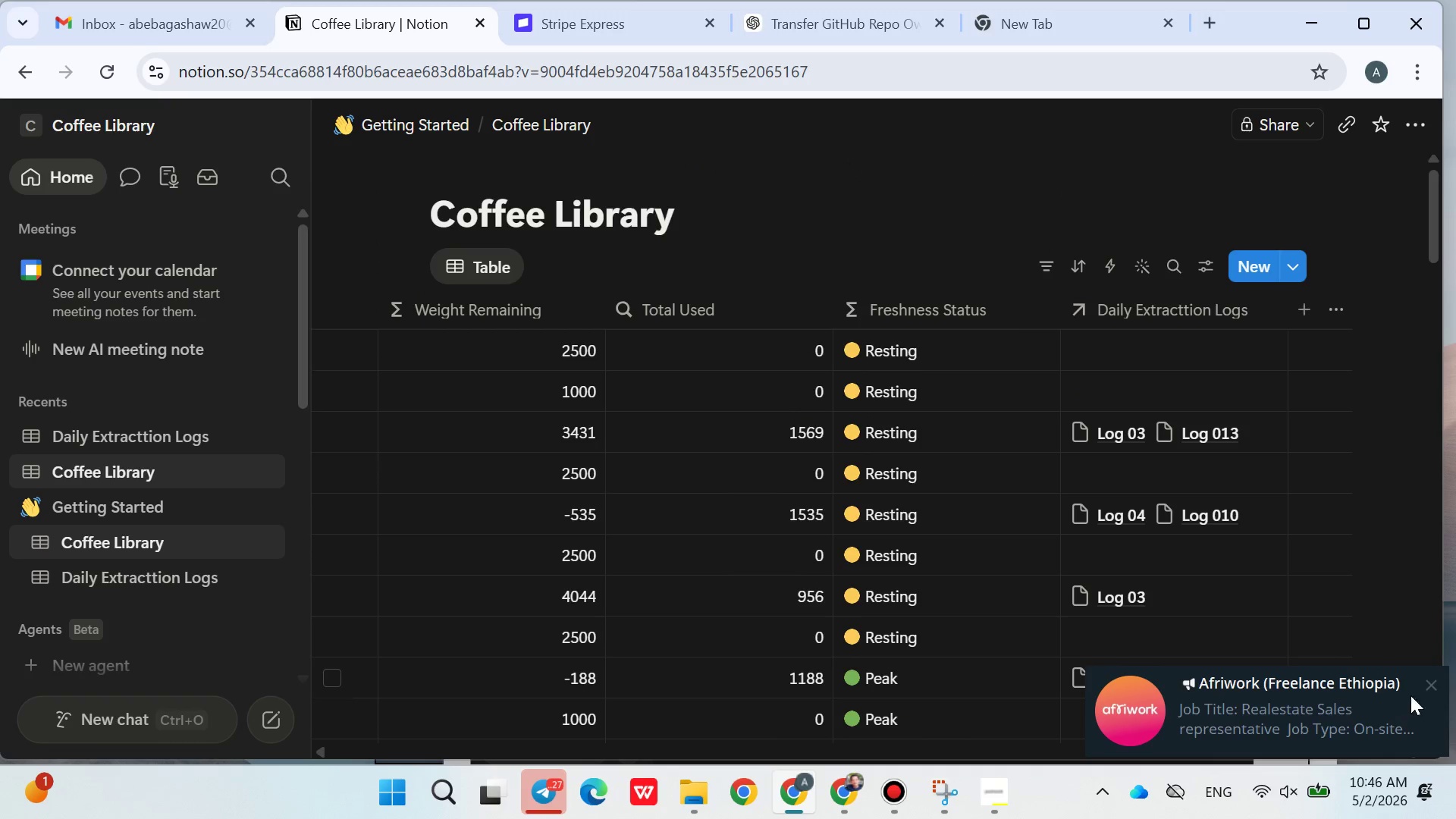 
left_click([1282, 541])
 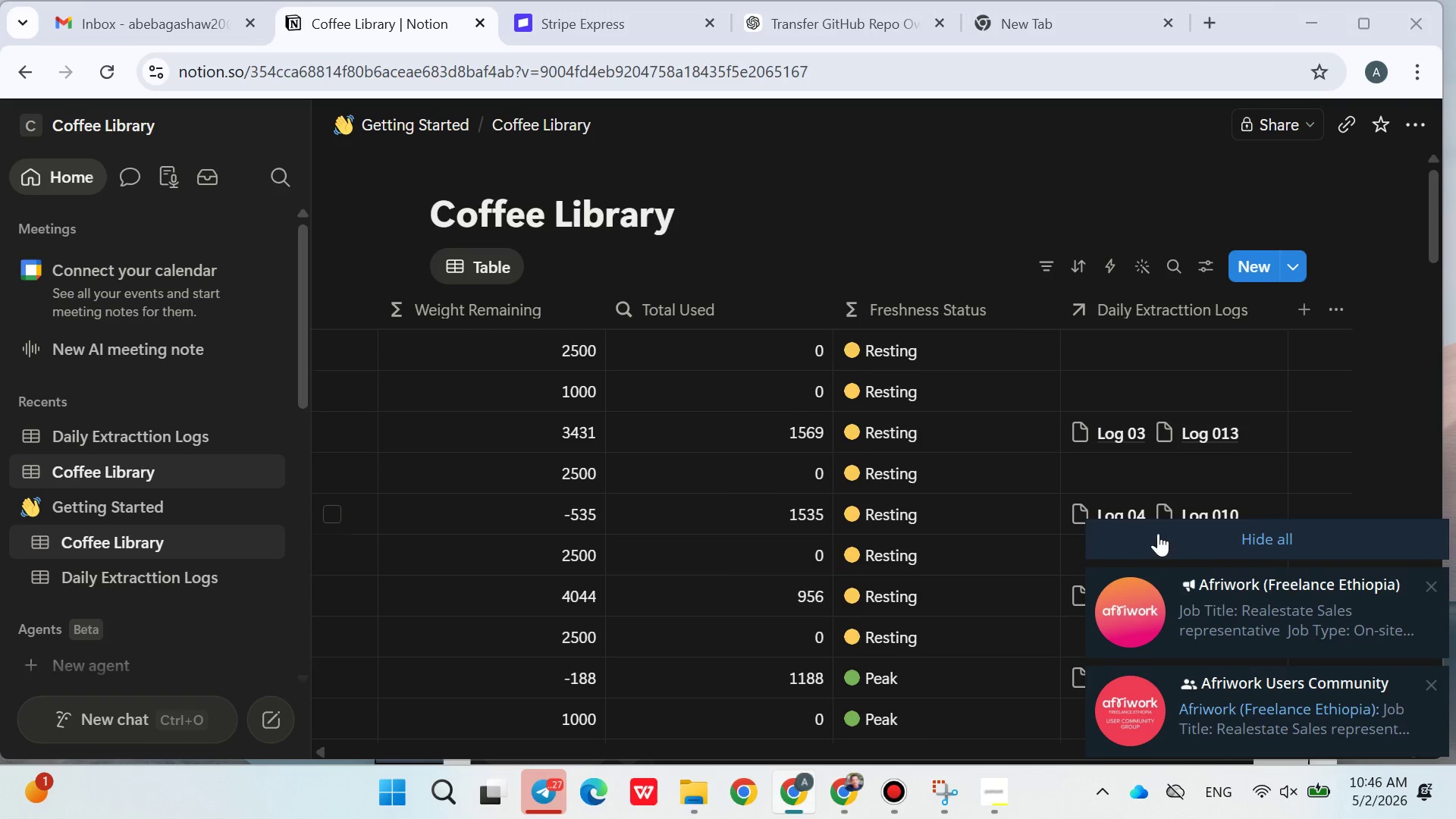 
left_click([1163, 535])
 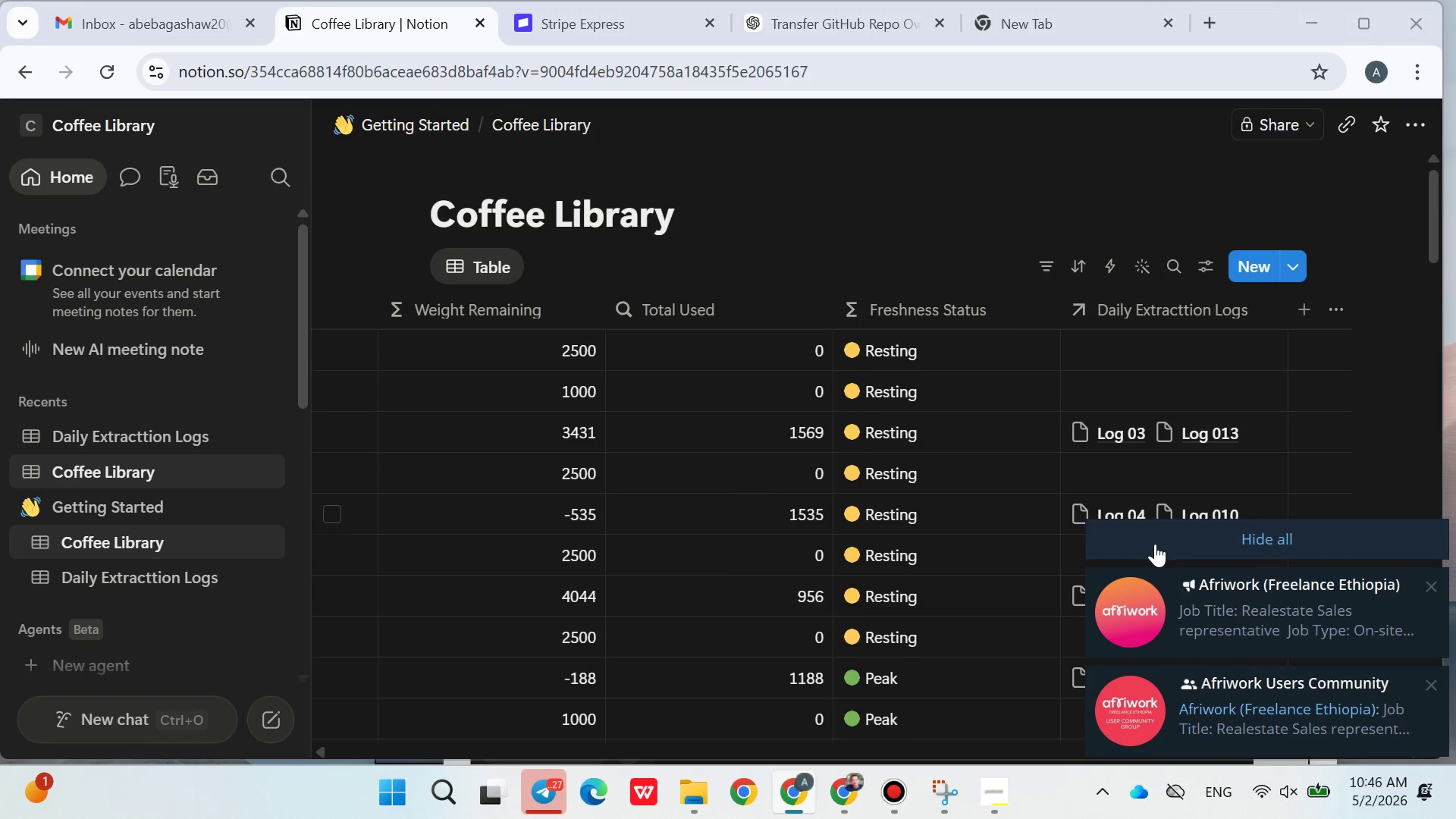 
left_click([1155, 548])
 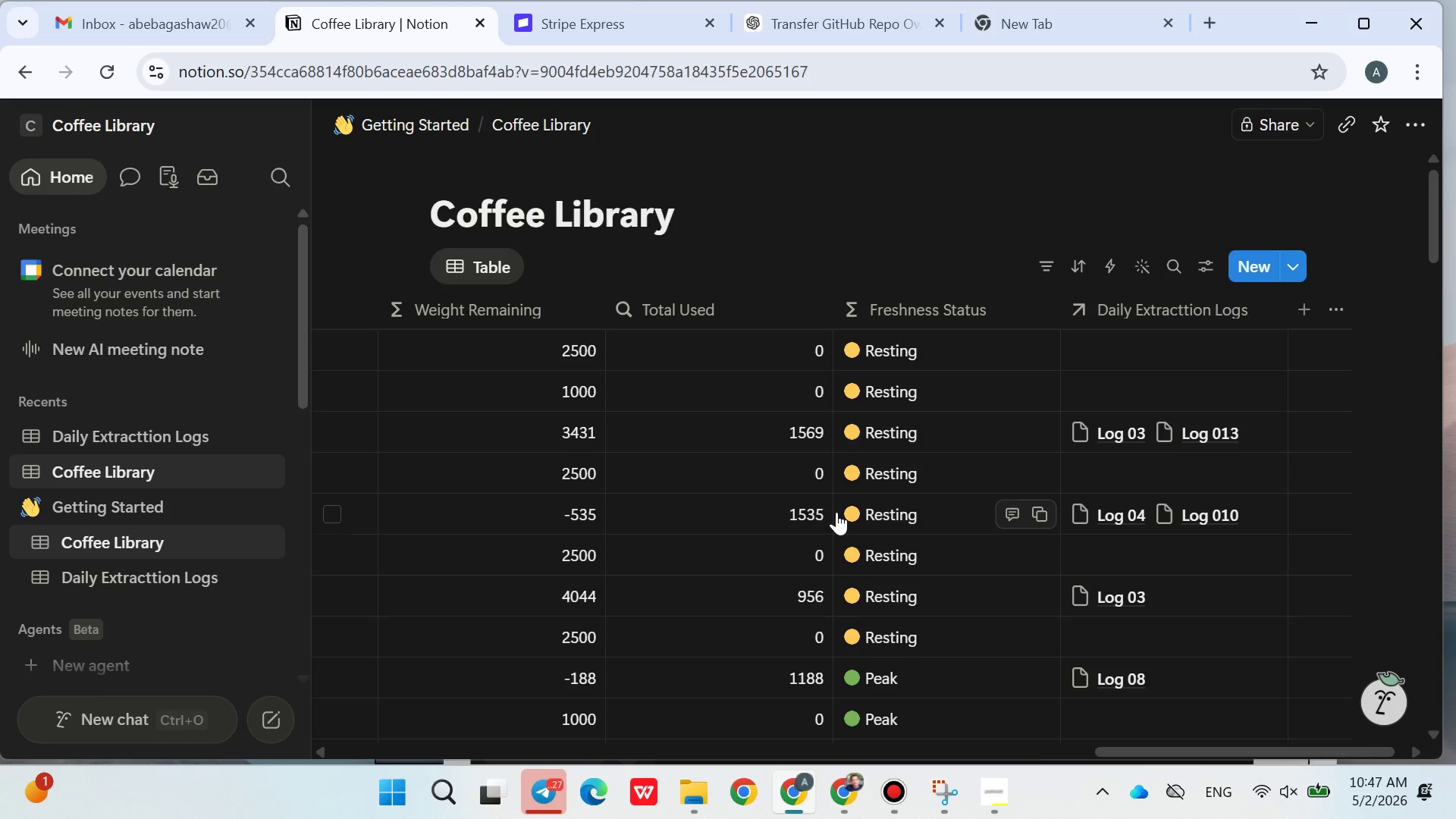 
wait(35.11)
 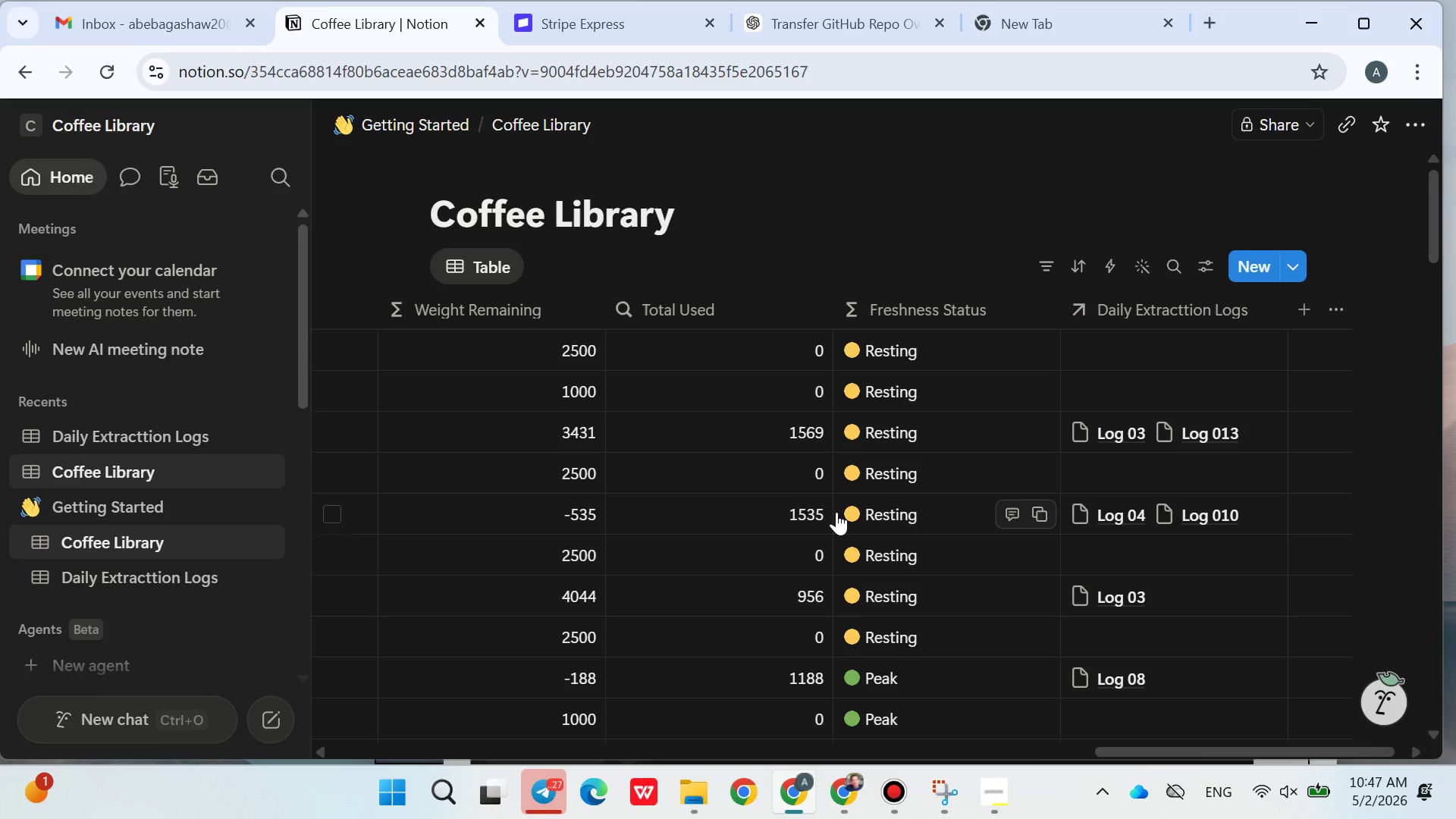 
left_click([191, 26])
 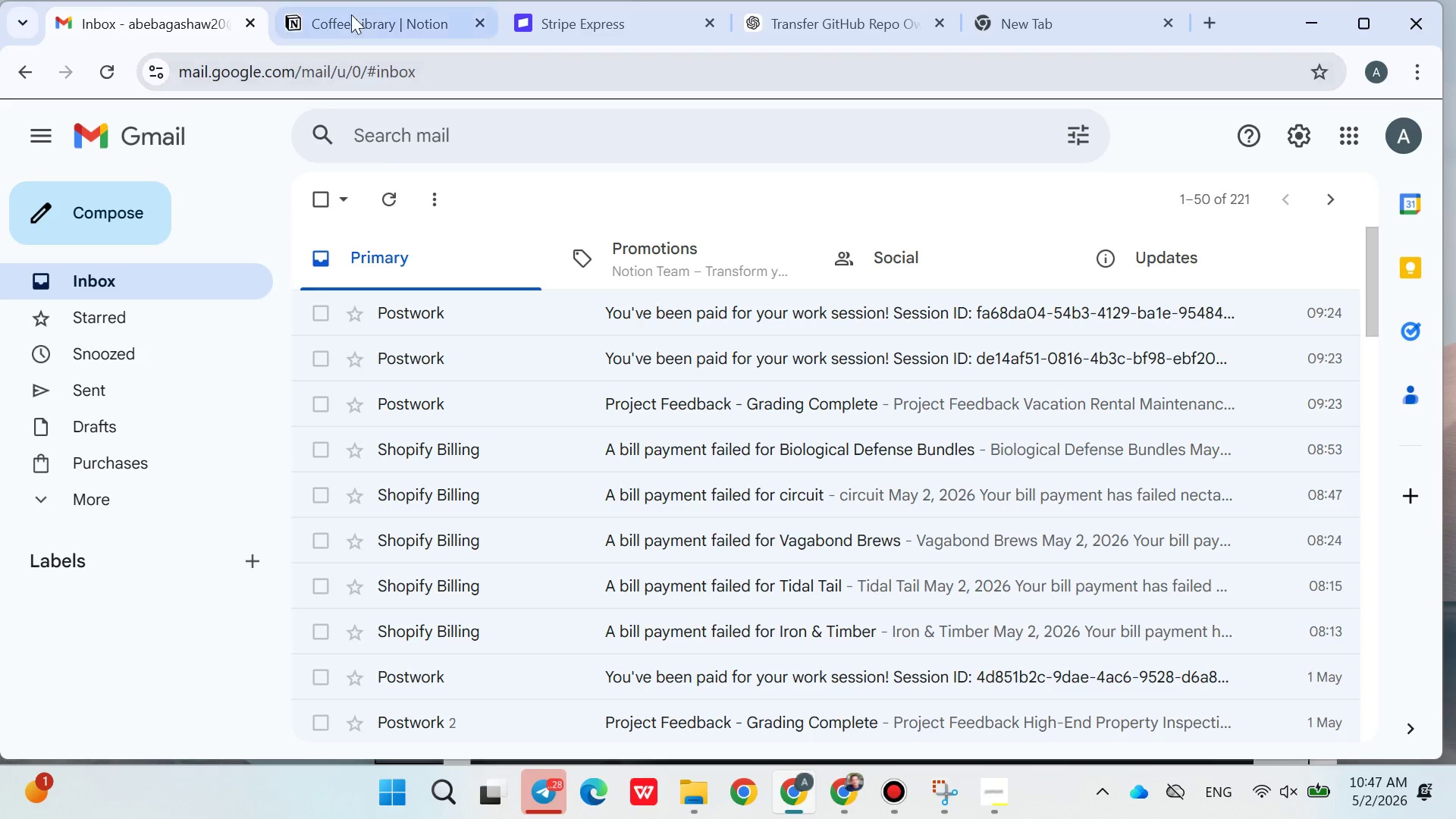 
left_click([353, 14])
 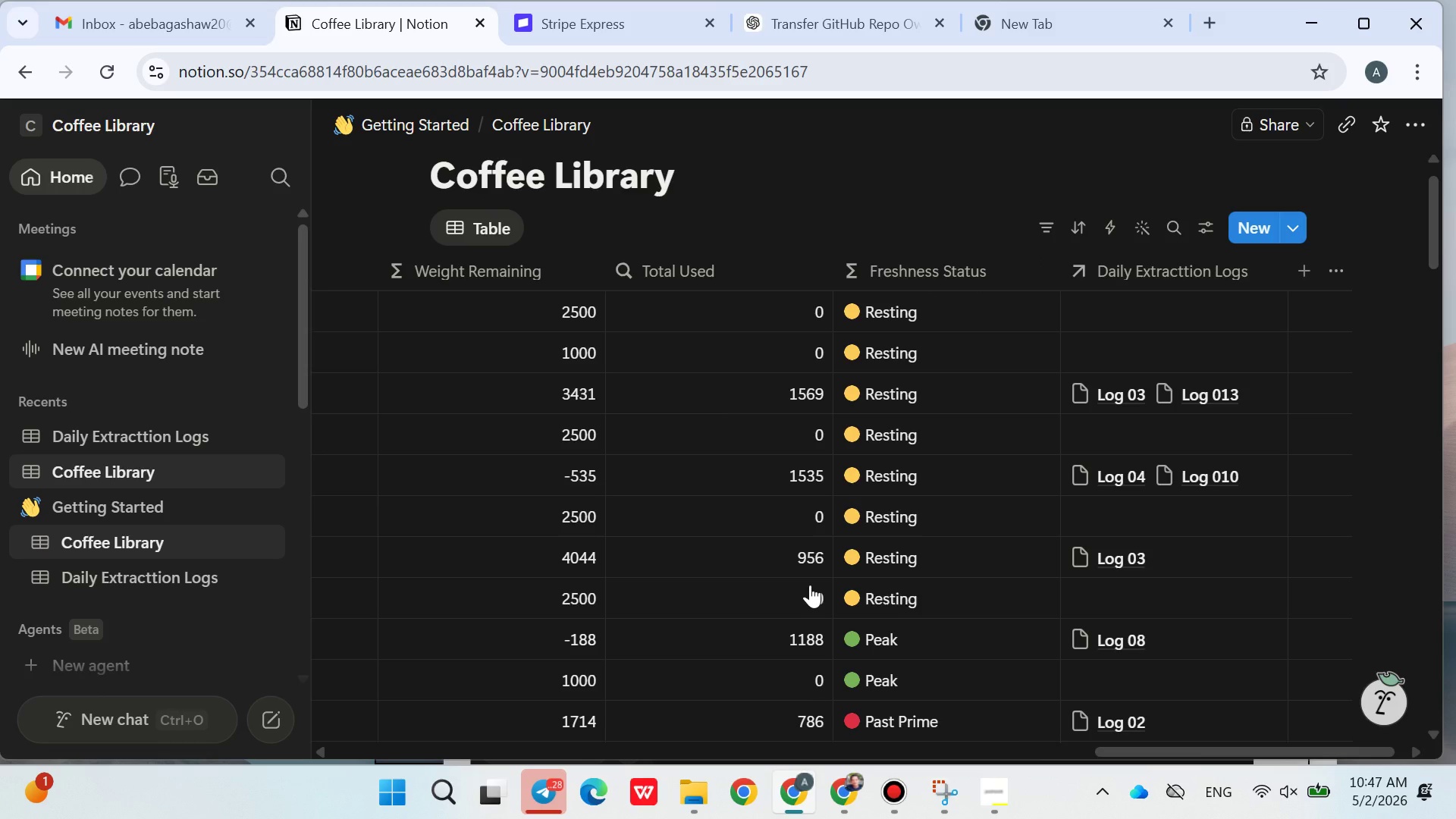 
wait(9.75)
 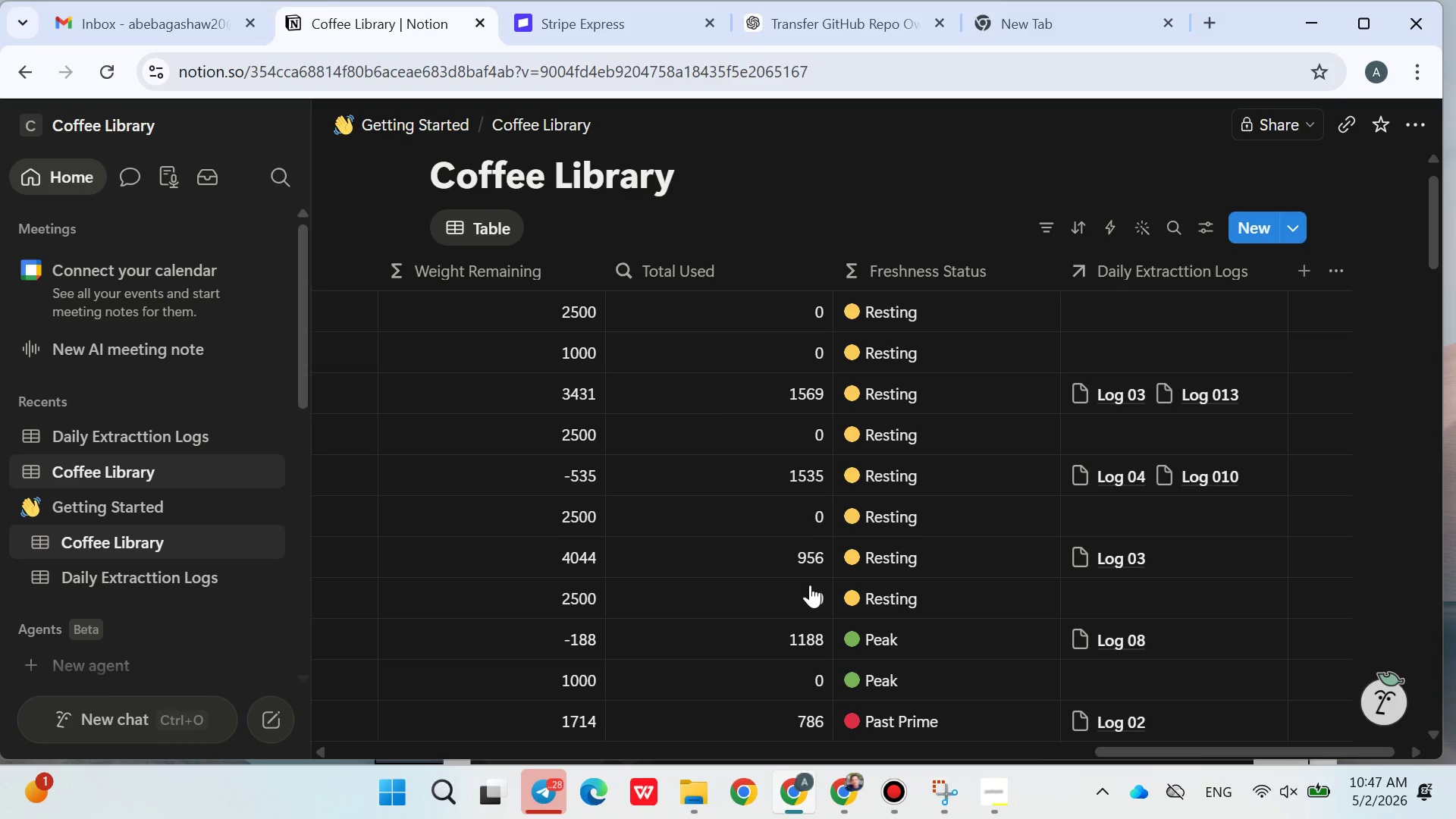 
scroll: coordinate [706, 516], scroll_direction: up, amount: 4.0
 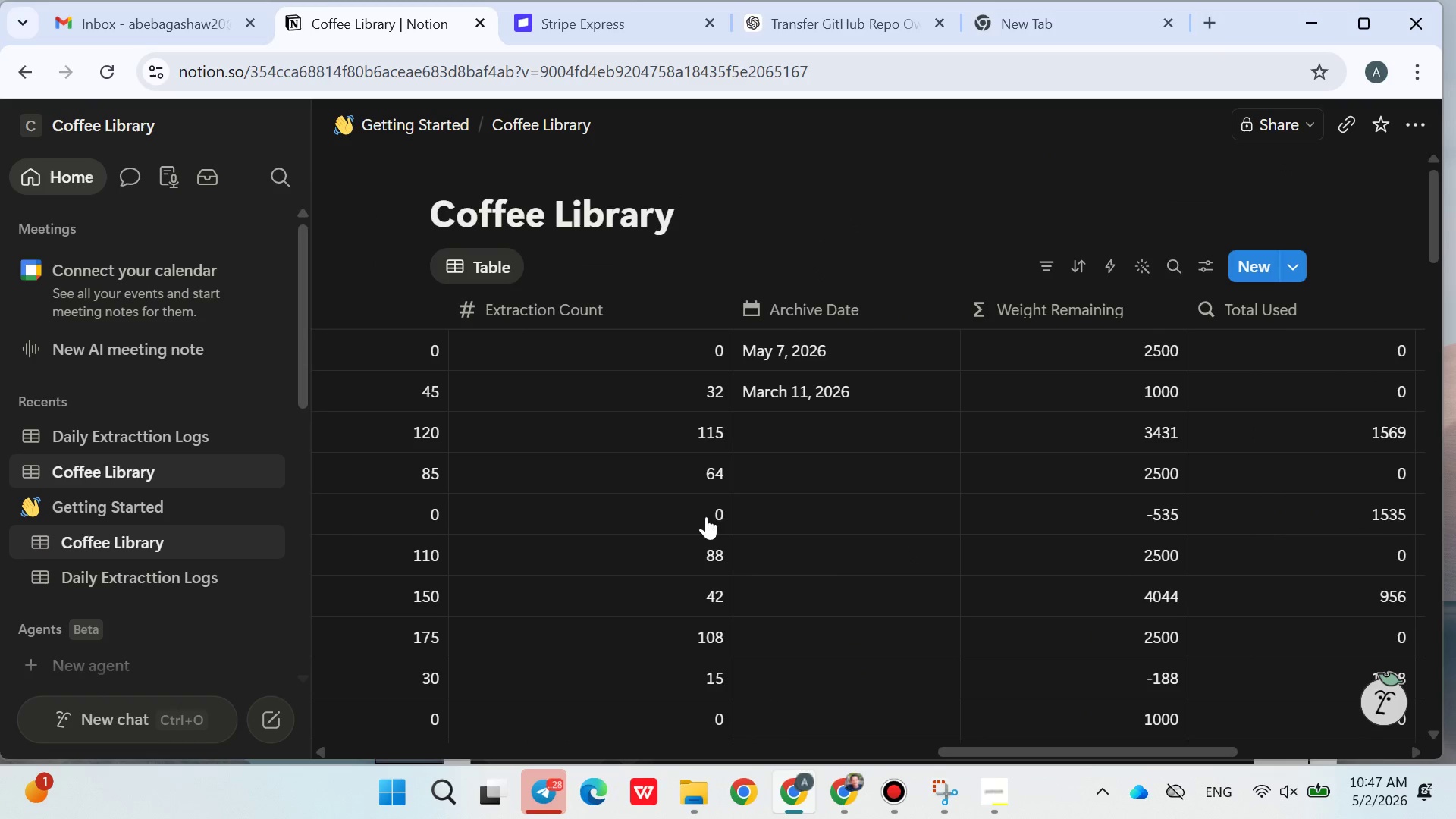 
left_click([786, 428])
 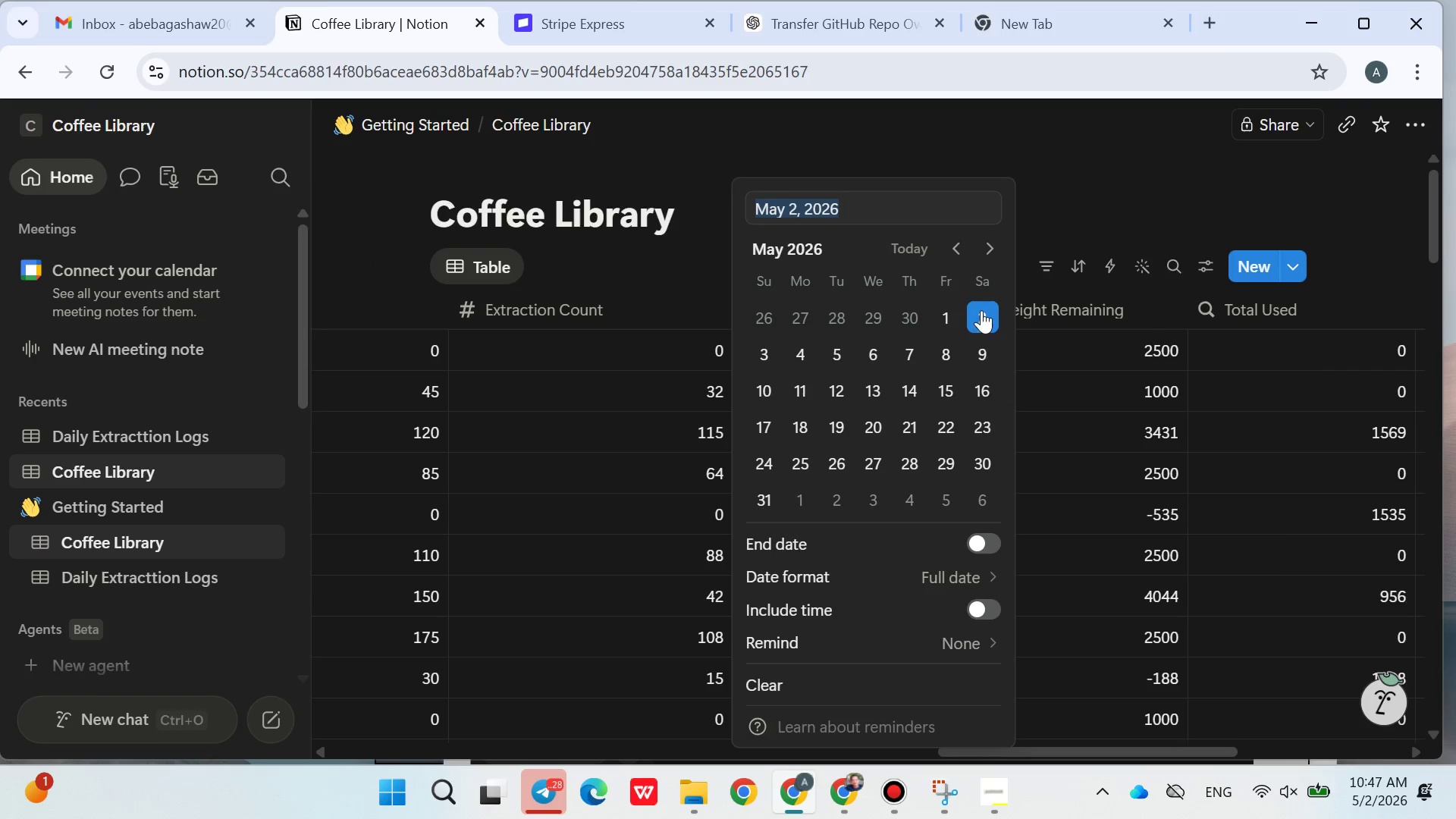 
double_click([1056, 465])
 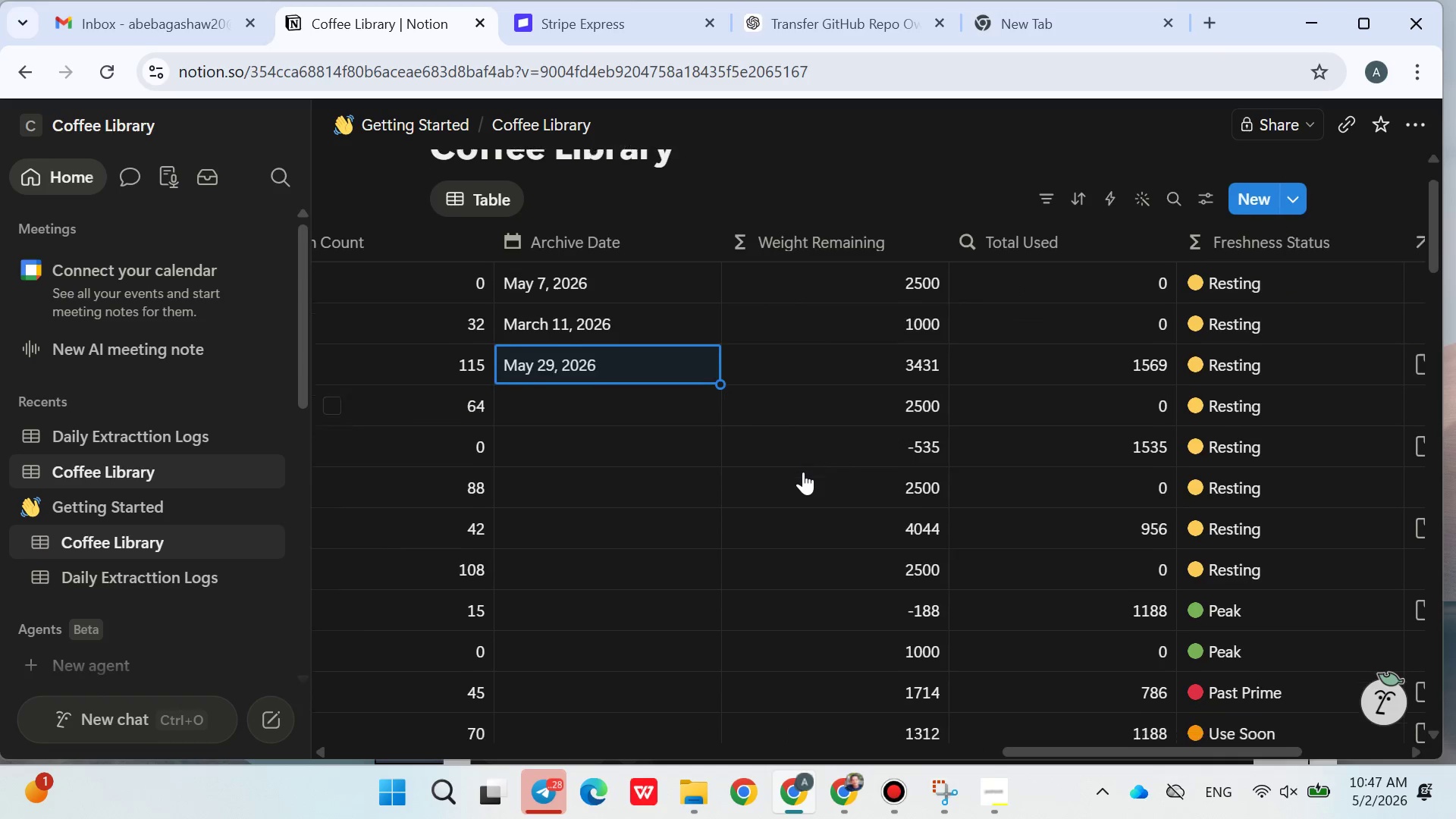 
left_click([588, 400])
 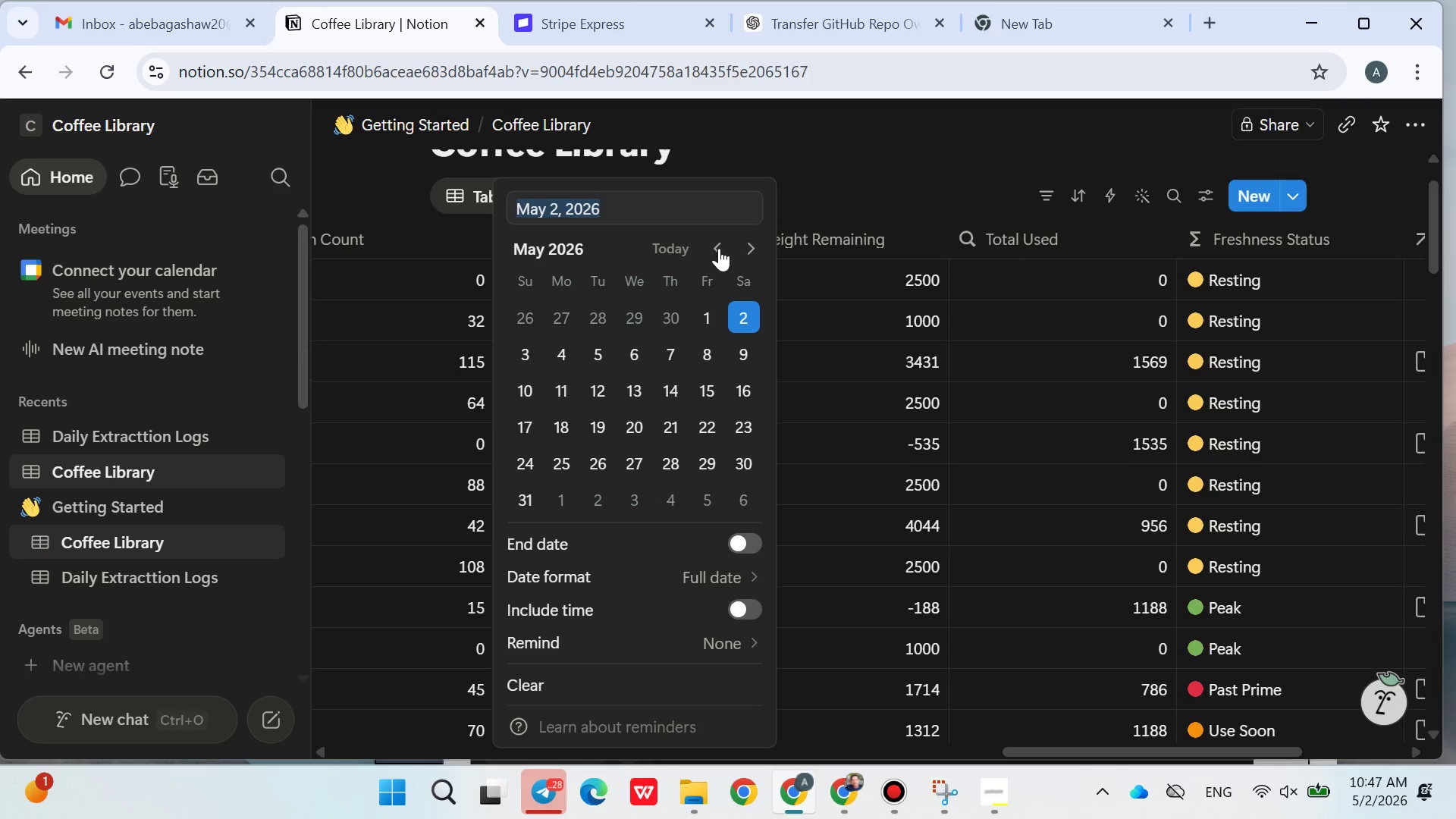 
double_click([719, 249])
 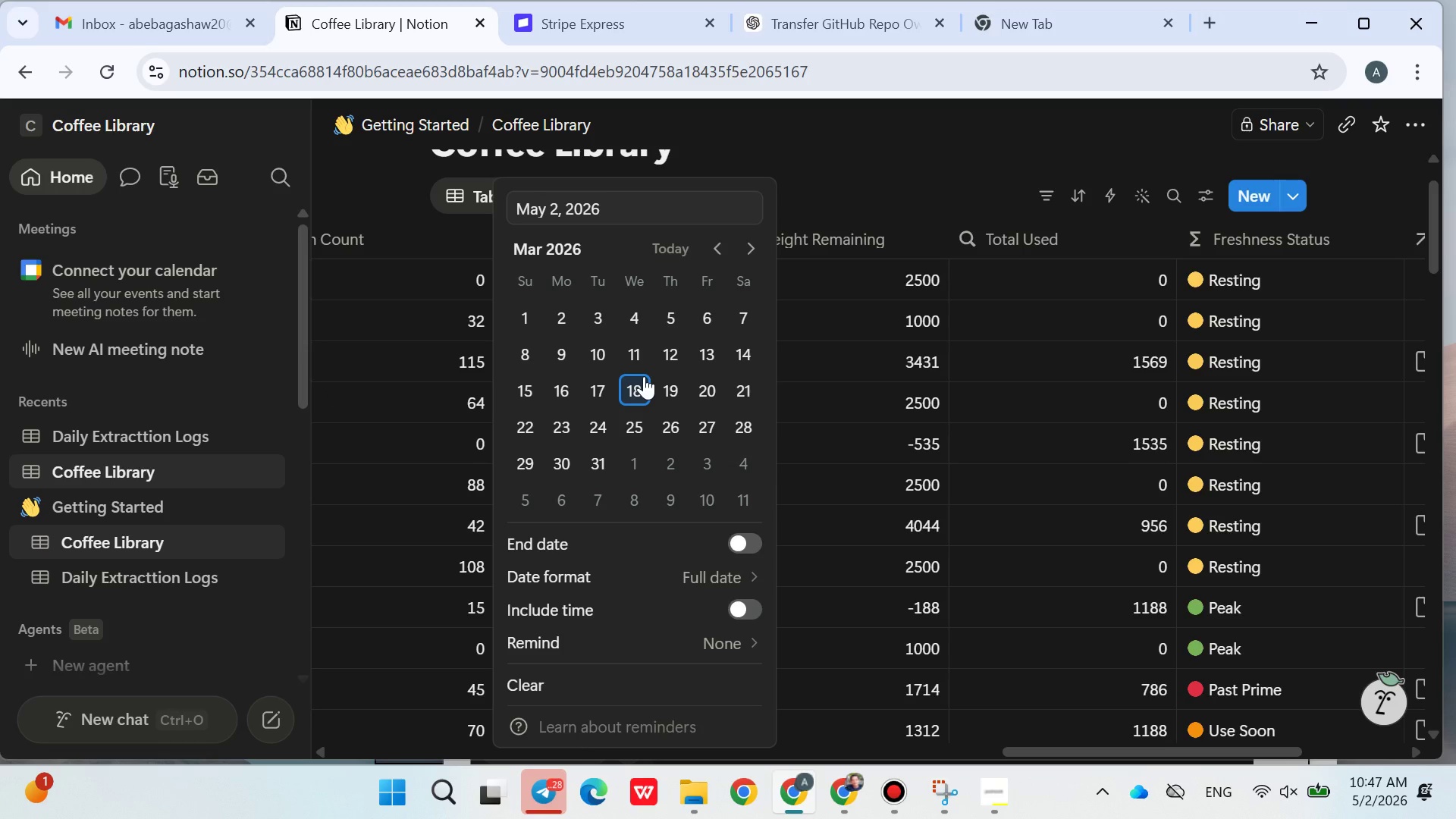 
left_click([643, 376])
 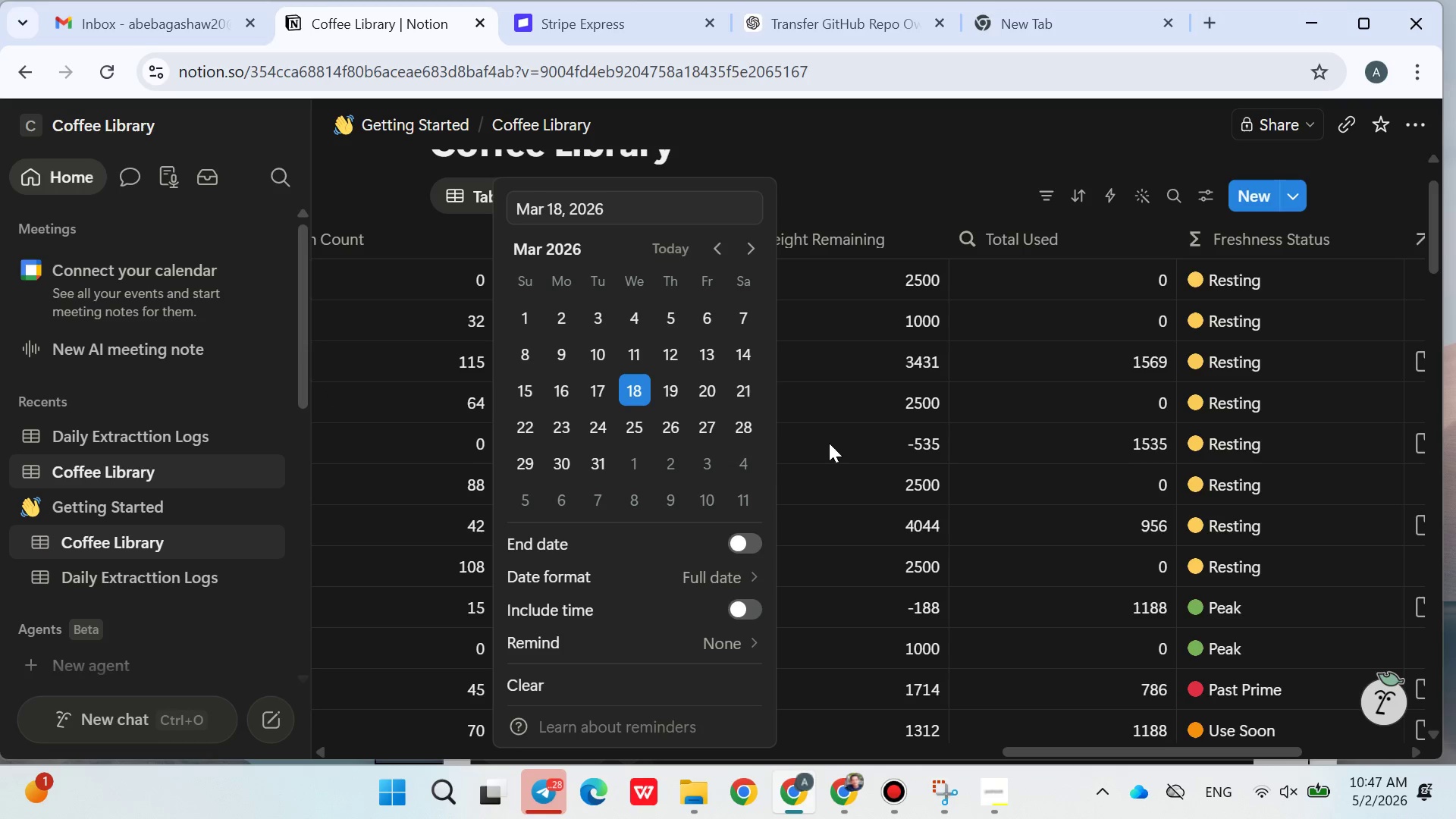 
left_click([832, 441])
 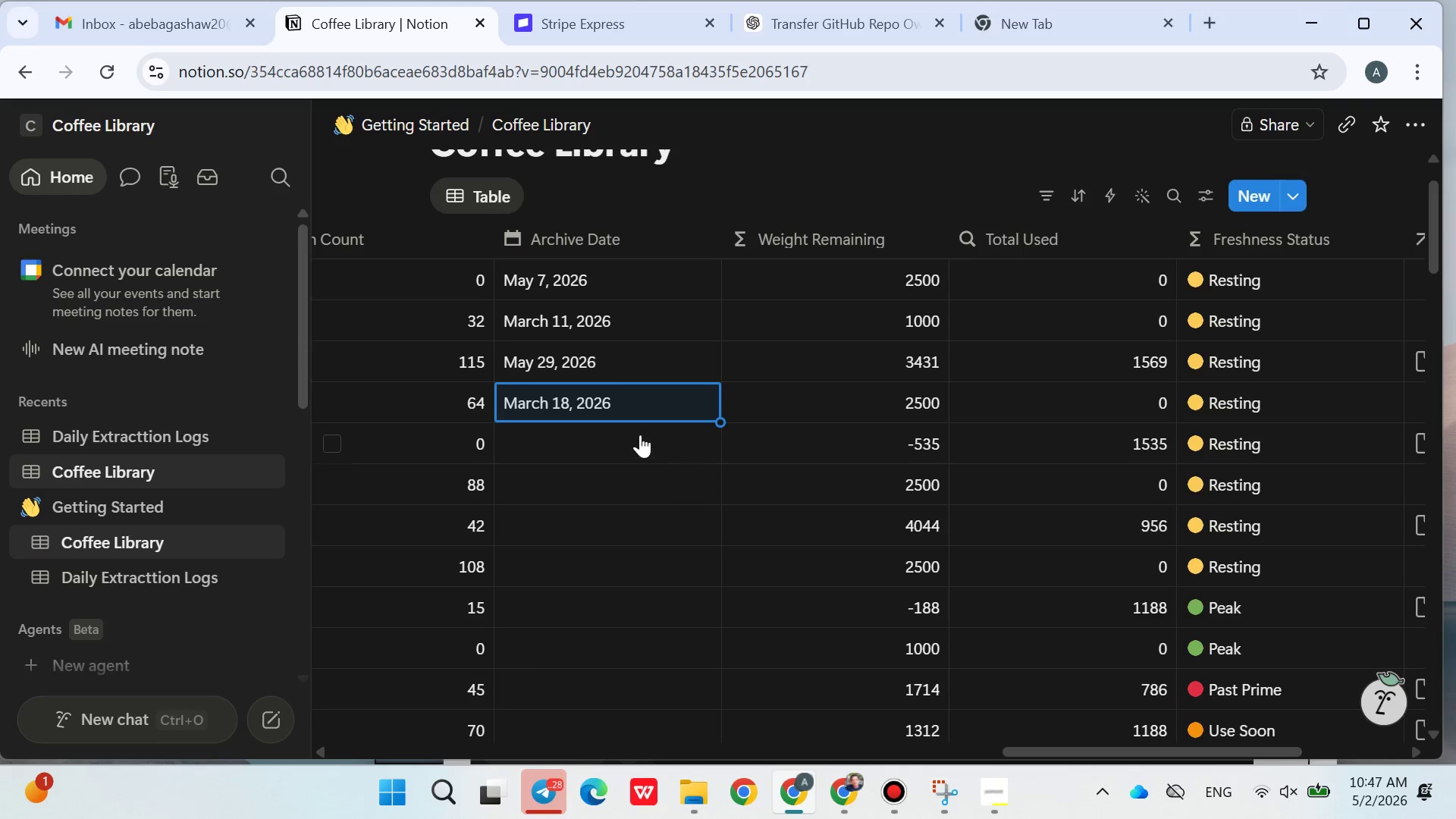 
left_click([637, 435])
 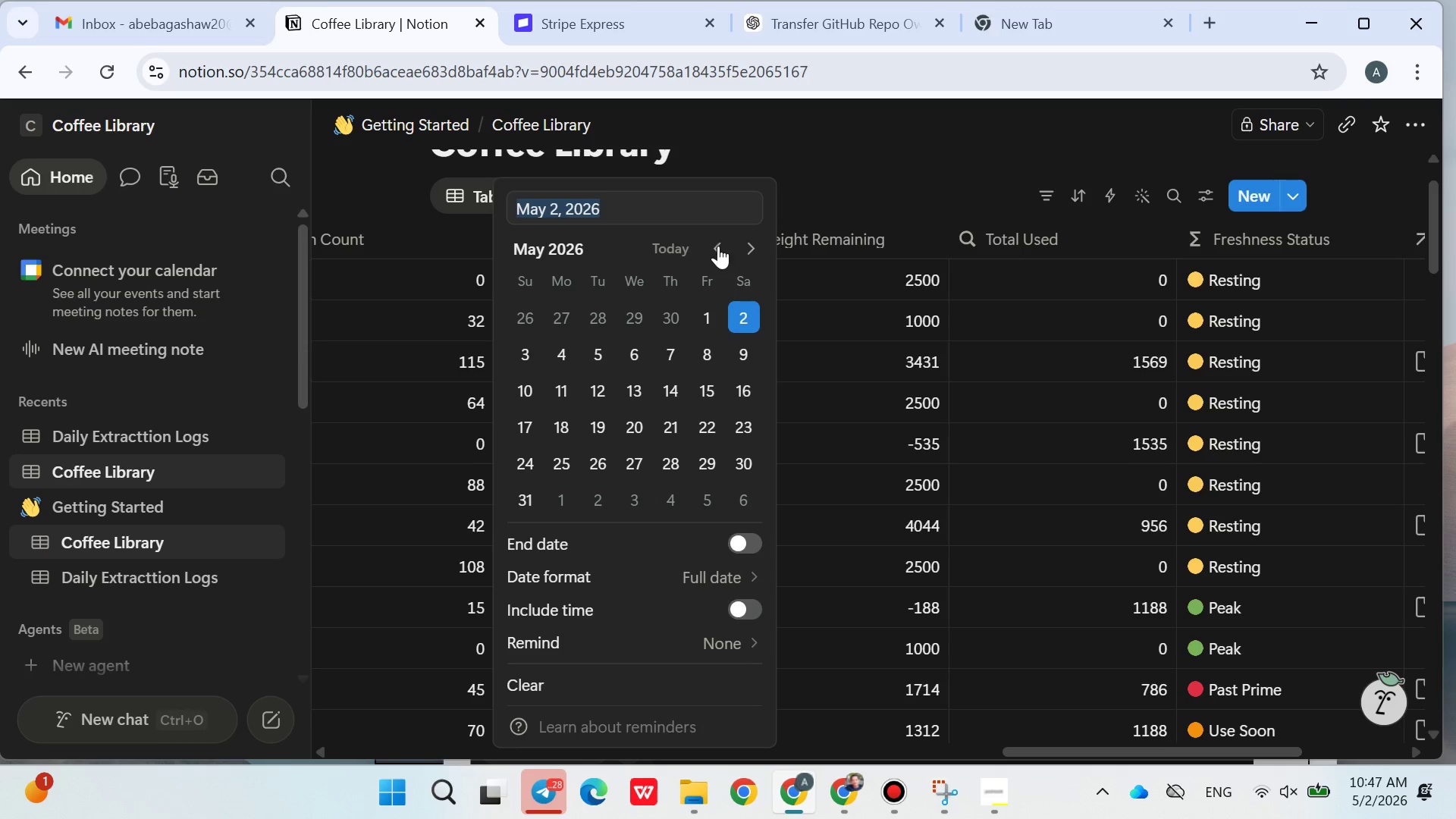 
double_click([718, 246])
 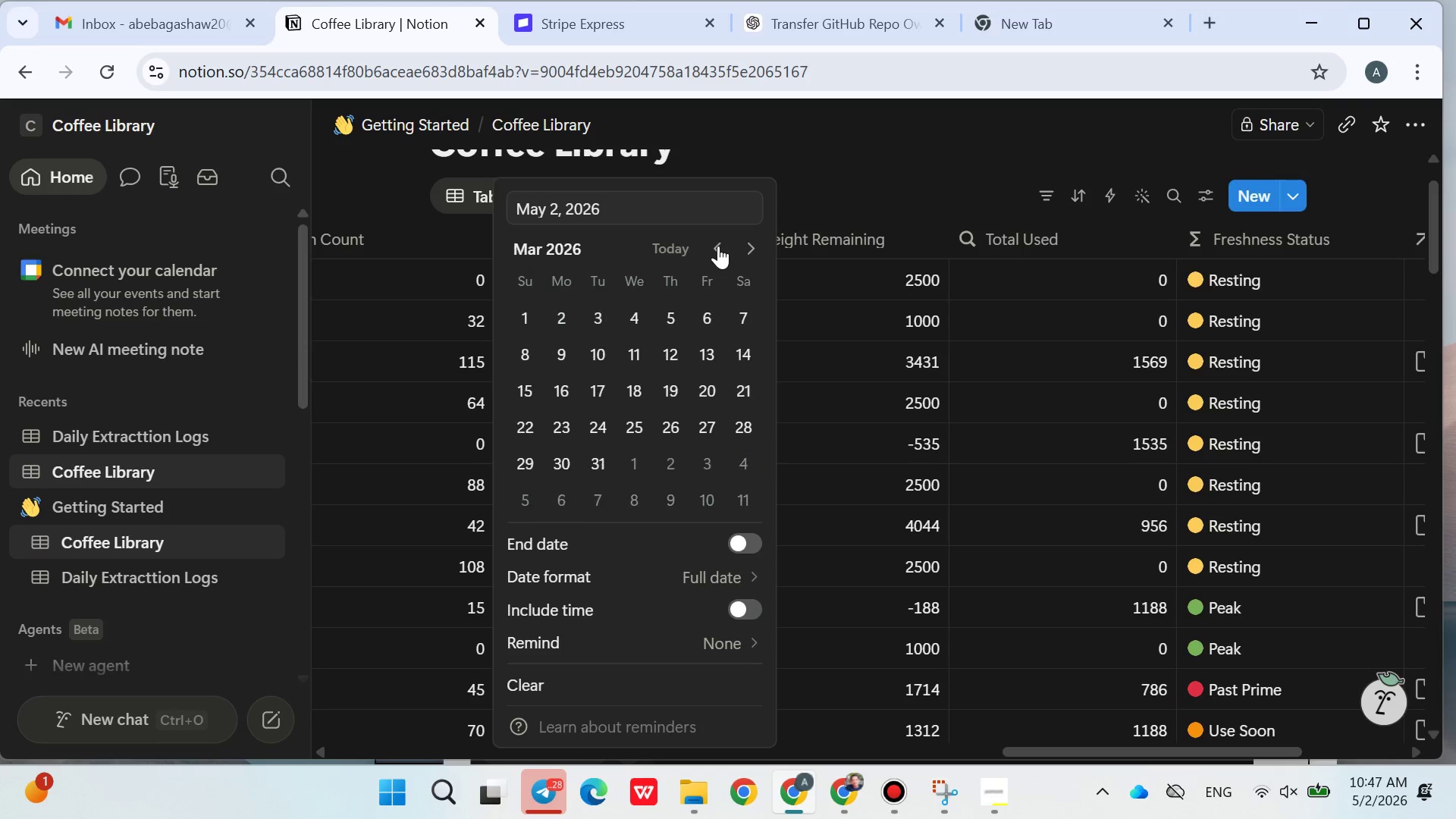 
triple_click([718, 246])
 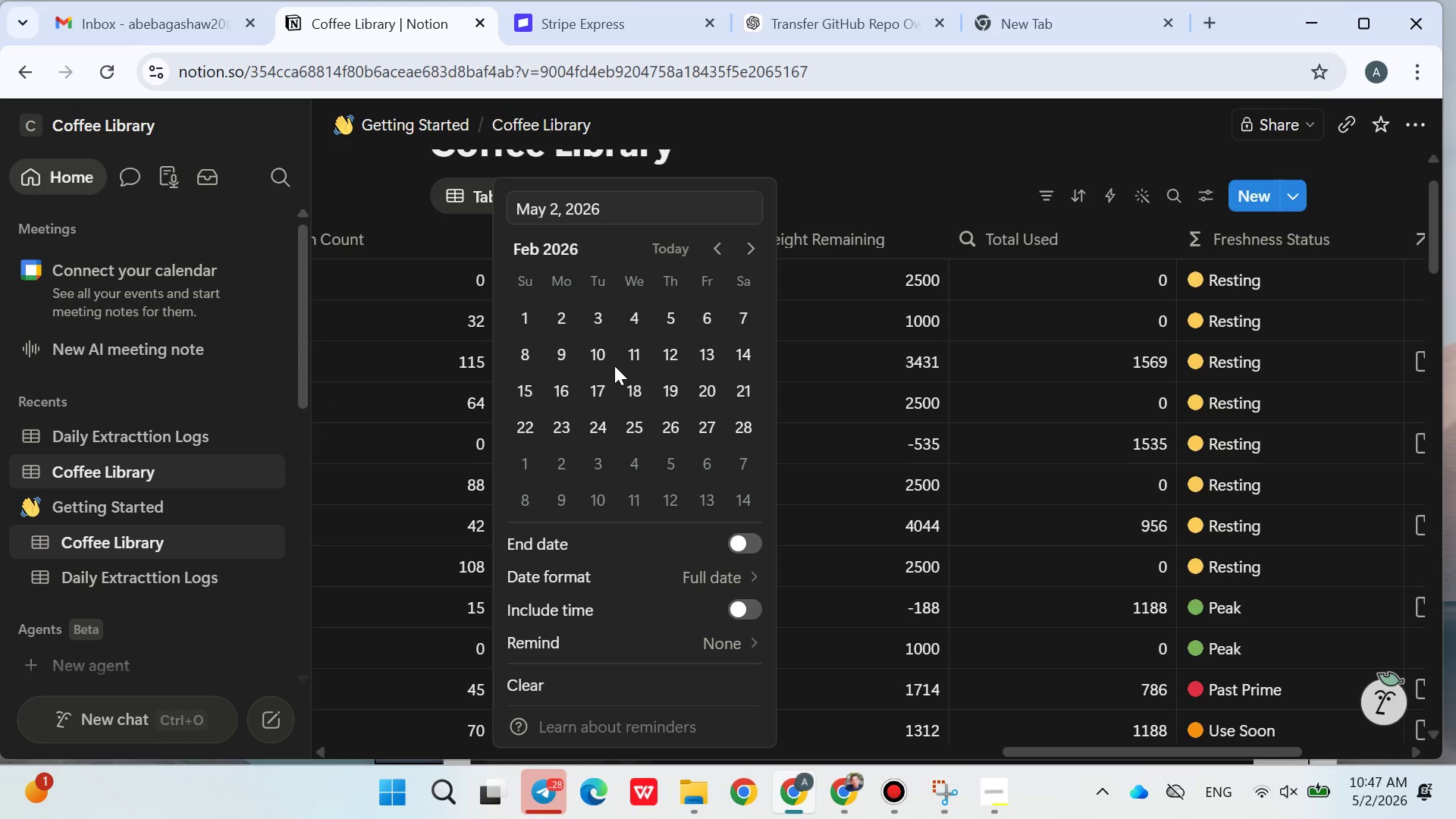 
left_click([614, 366])
 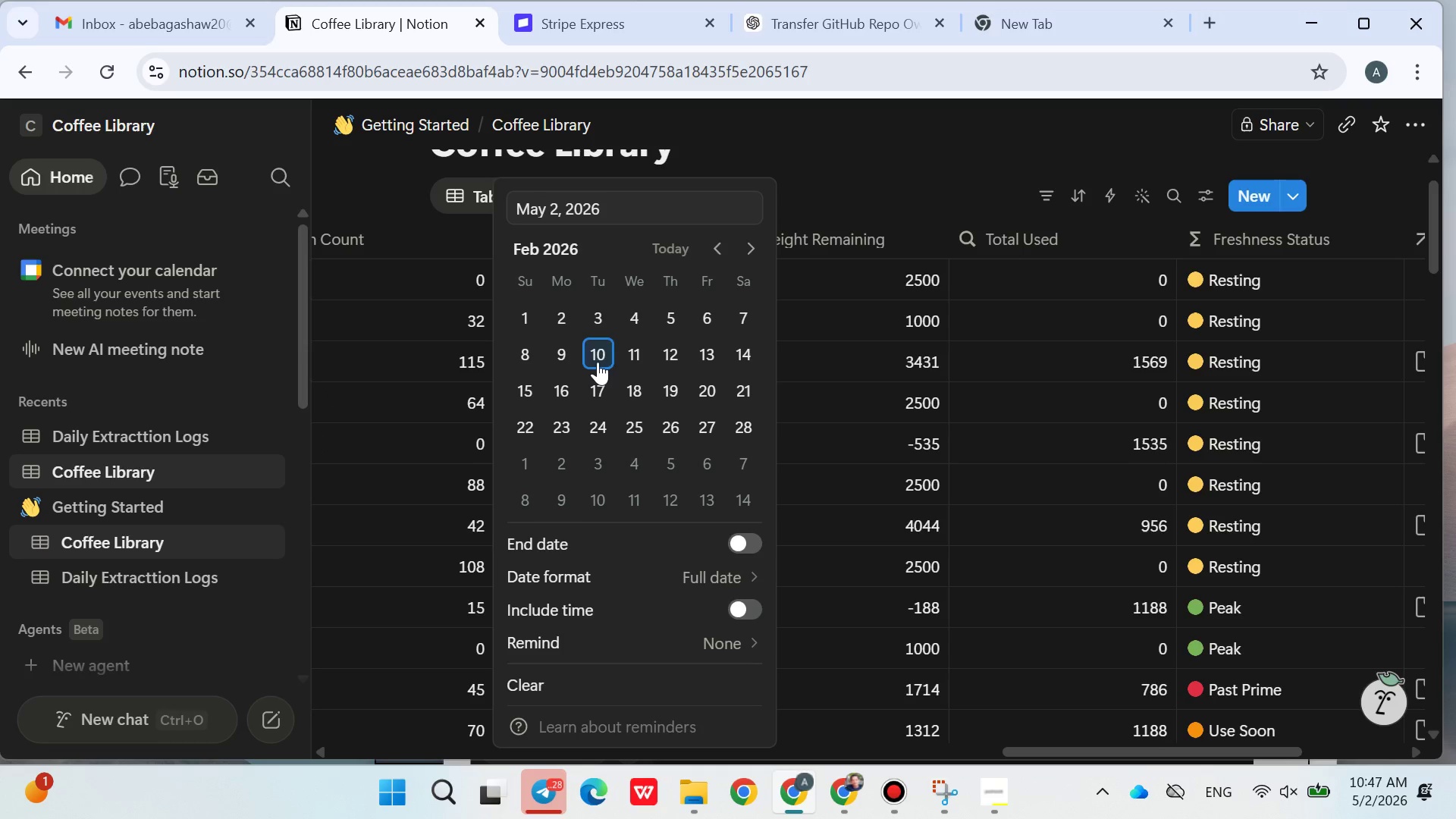 
left_click([596, 360])
 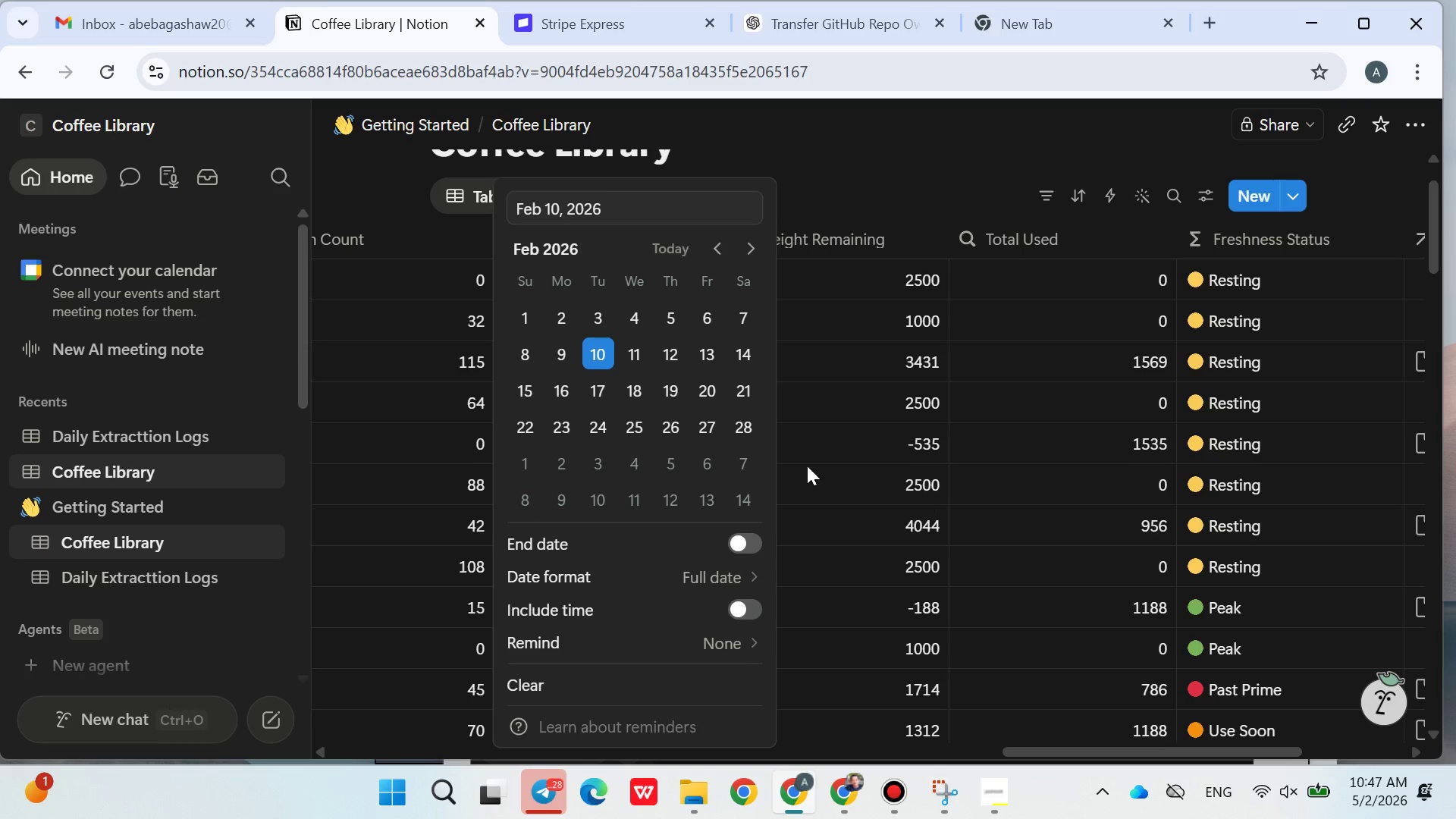 
left_click([804, 464])
 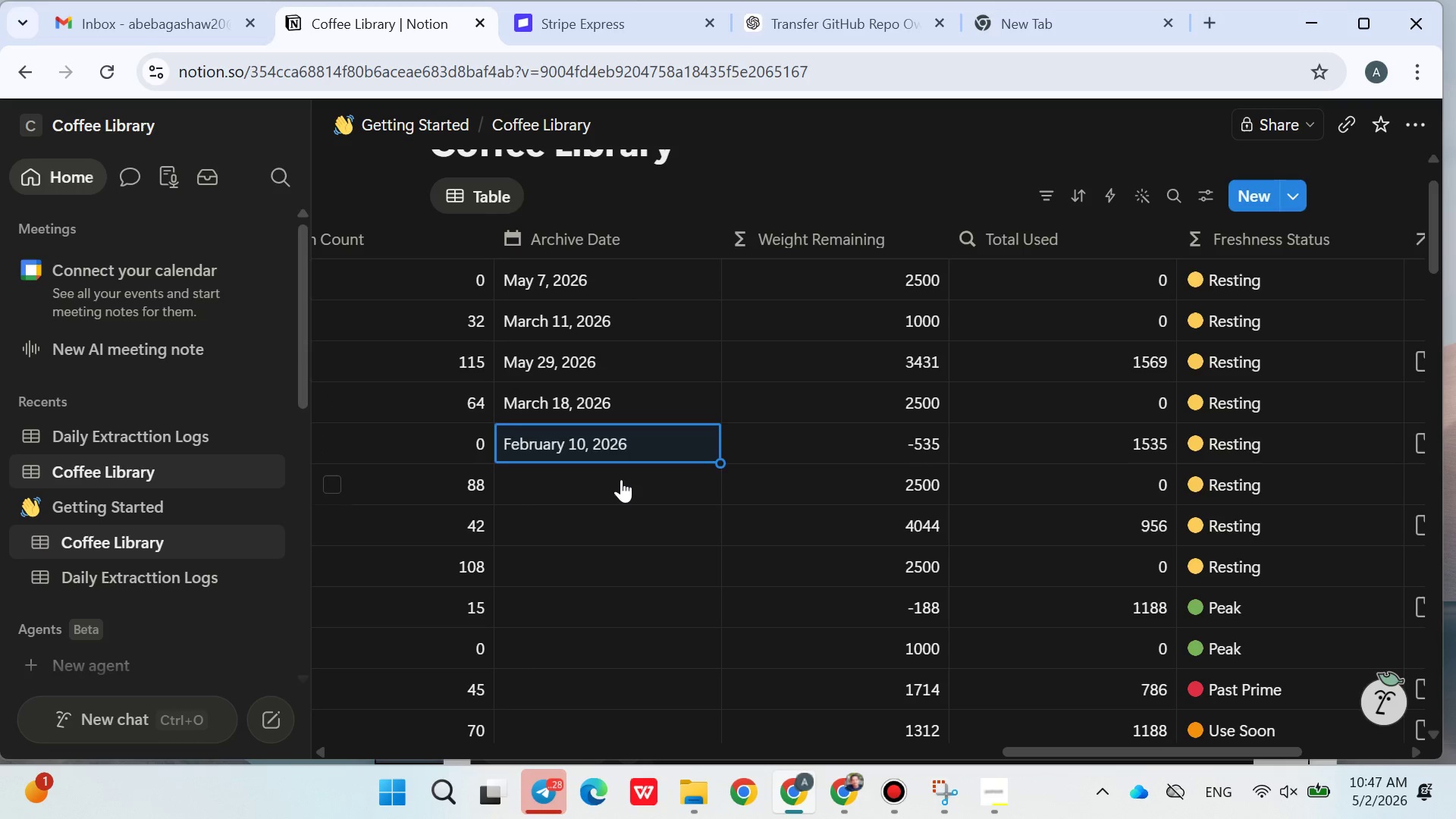 
left_click([620, 479])
 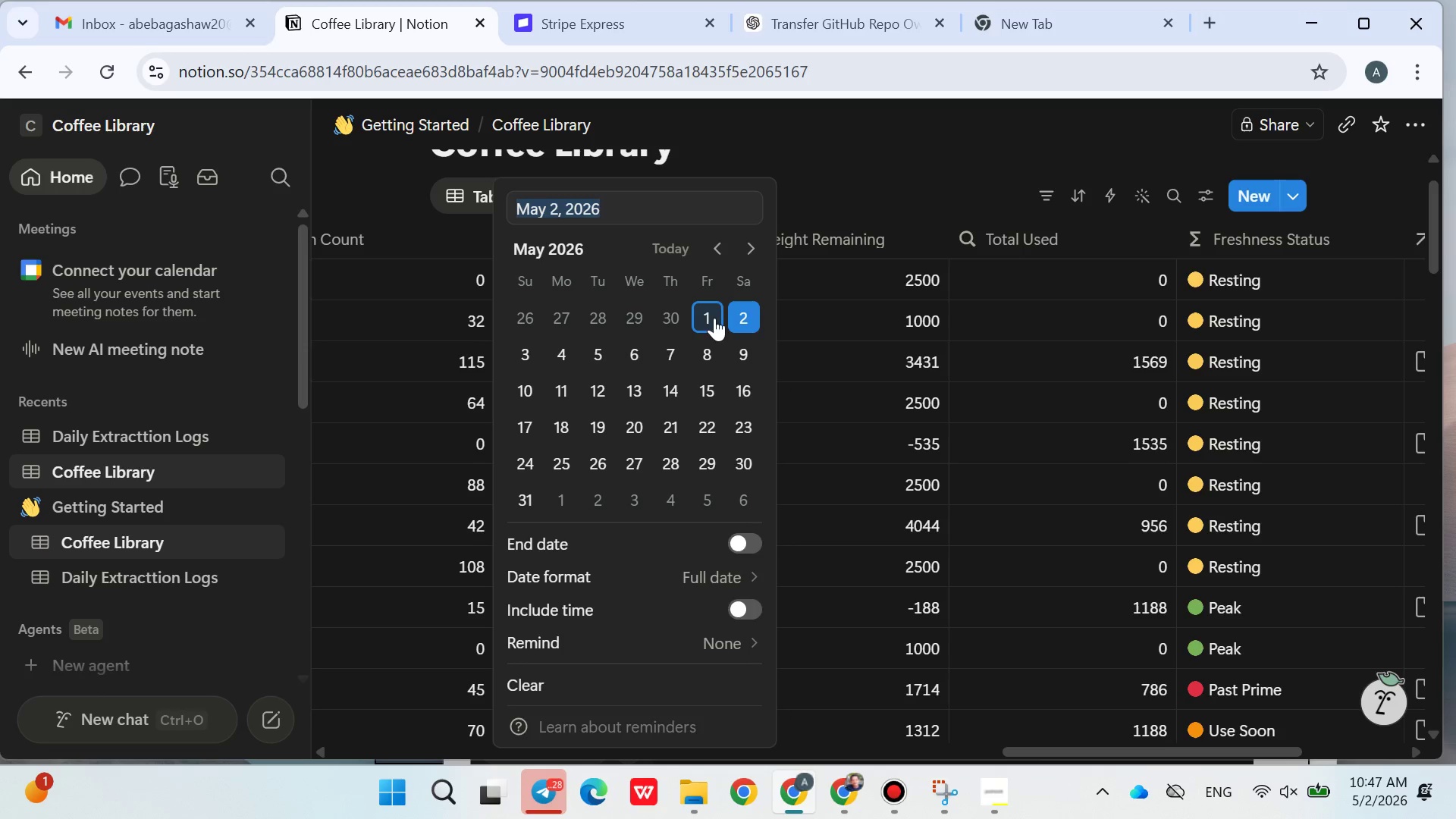 
double_click([849, 529])
 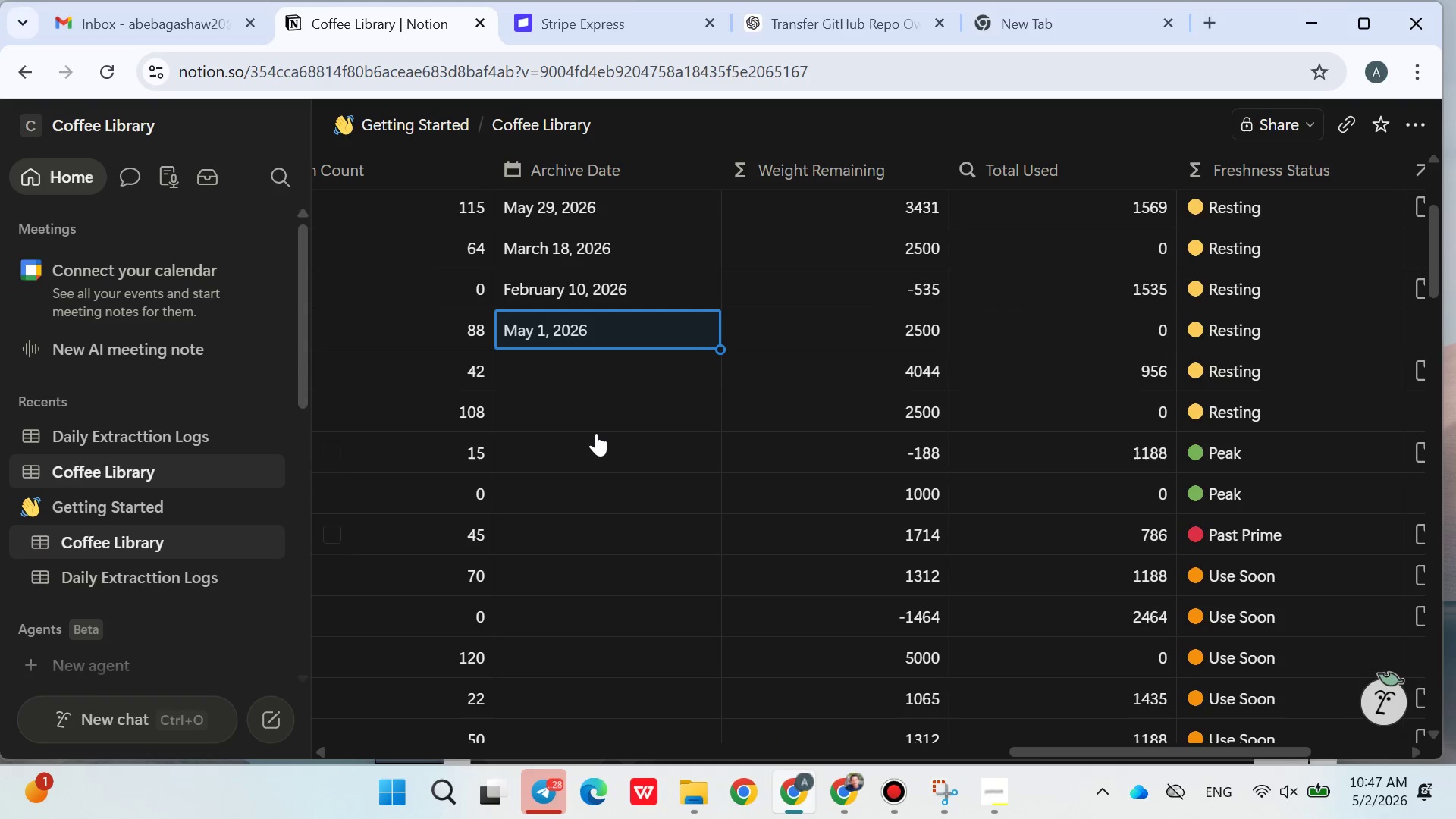 
left_click([552, 355])
 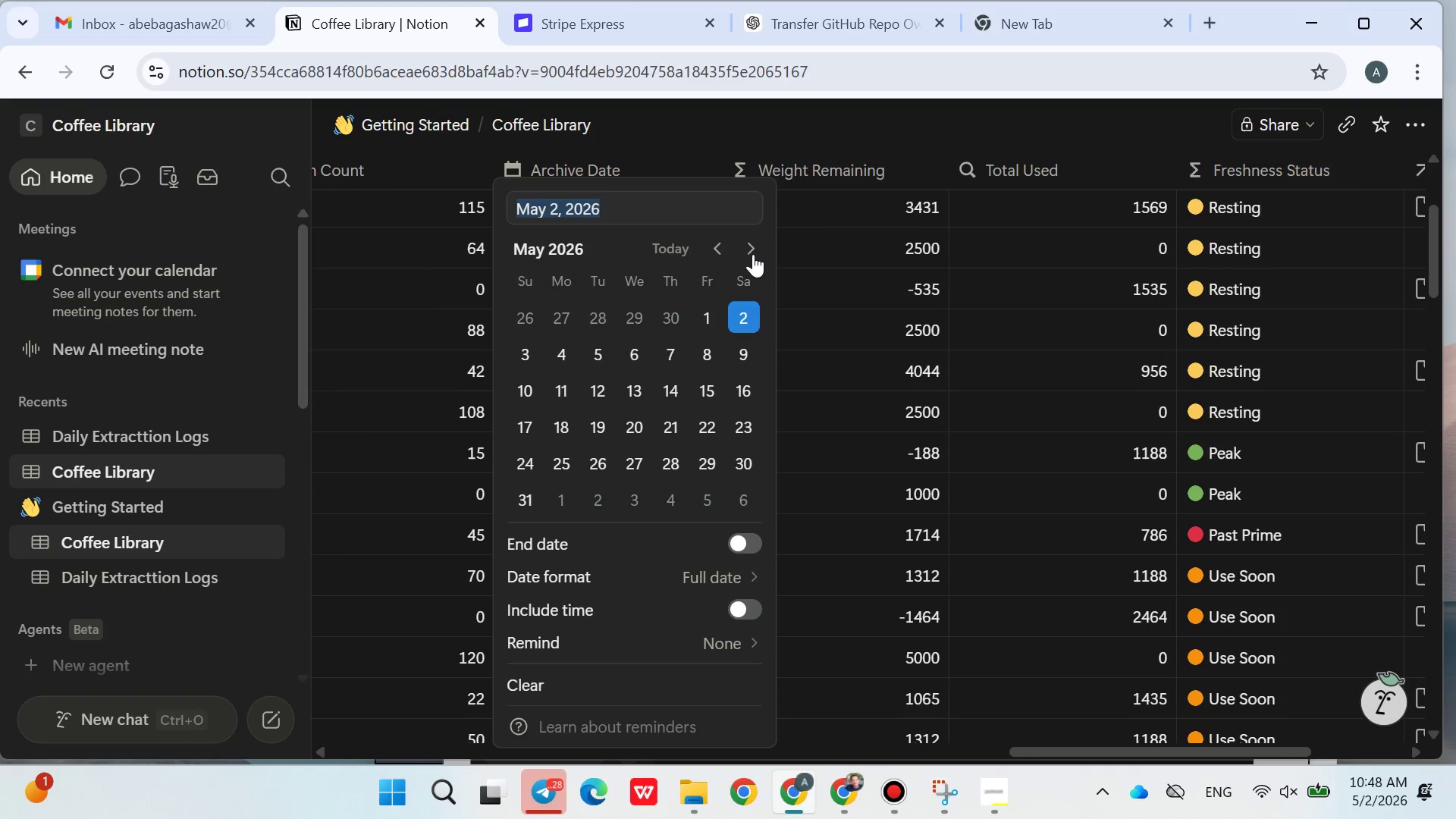 
double_click([753, 254])
 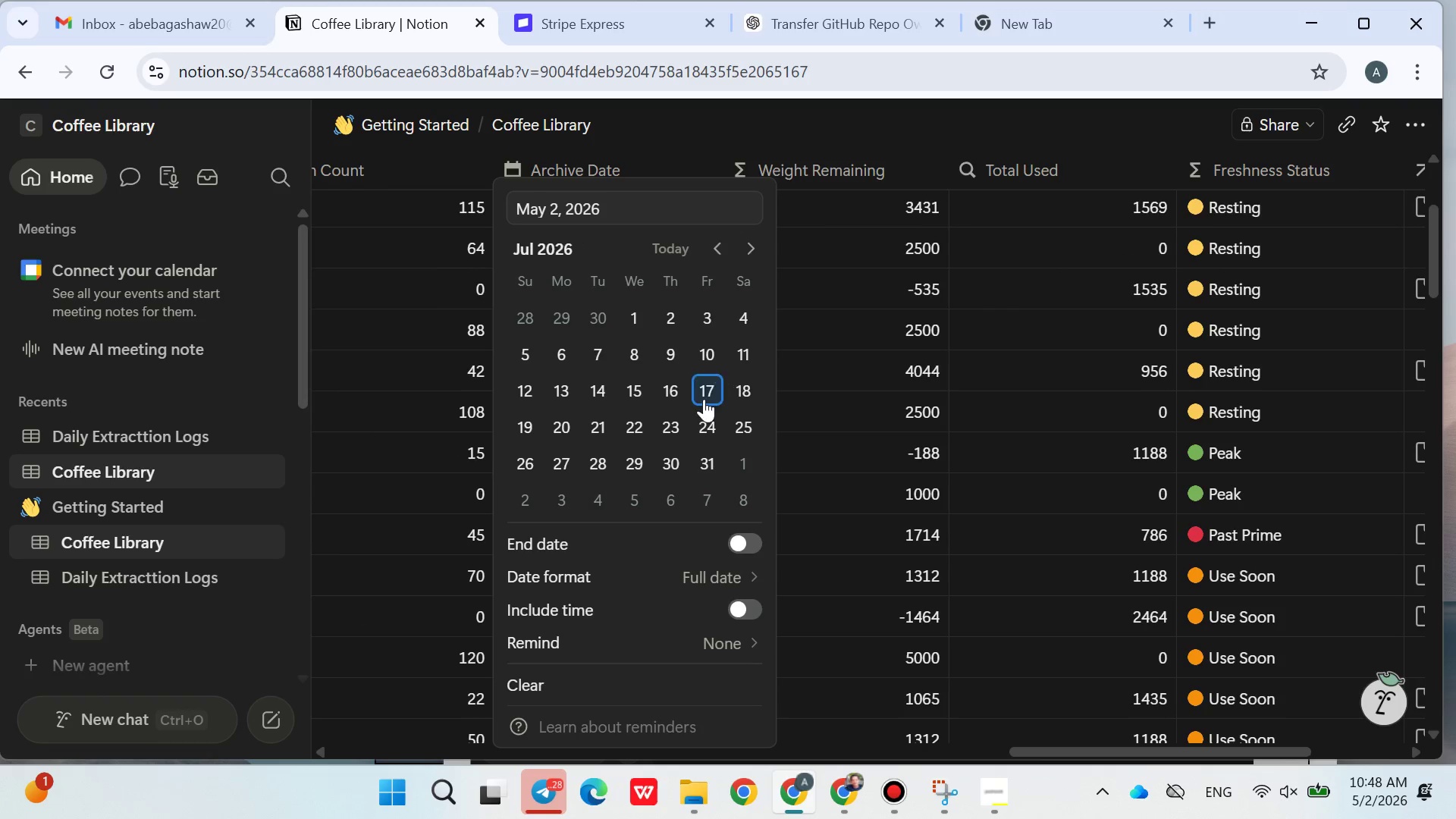 
left_click([700, 400])
 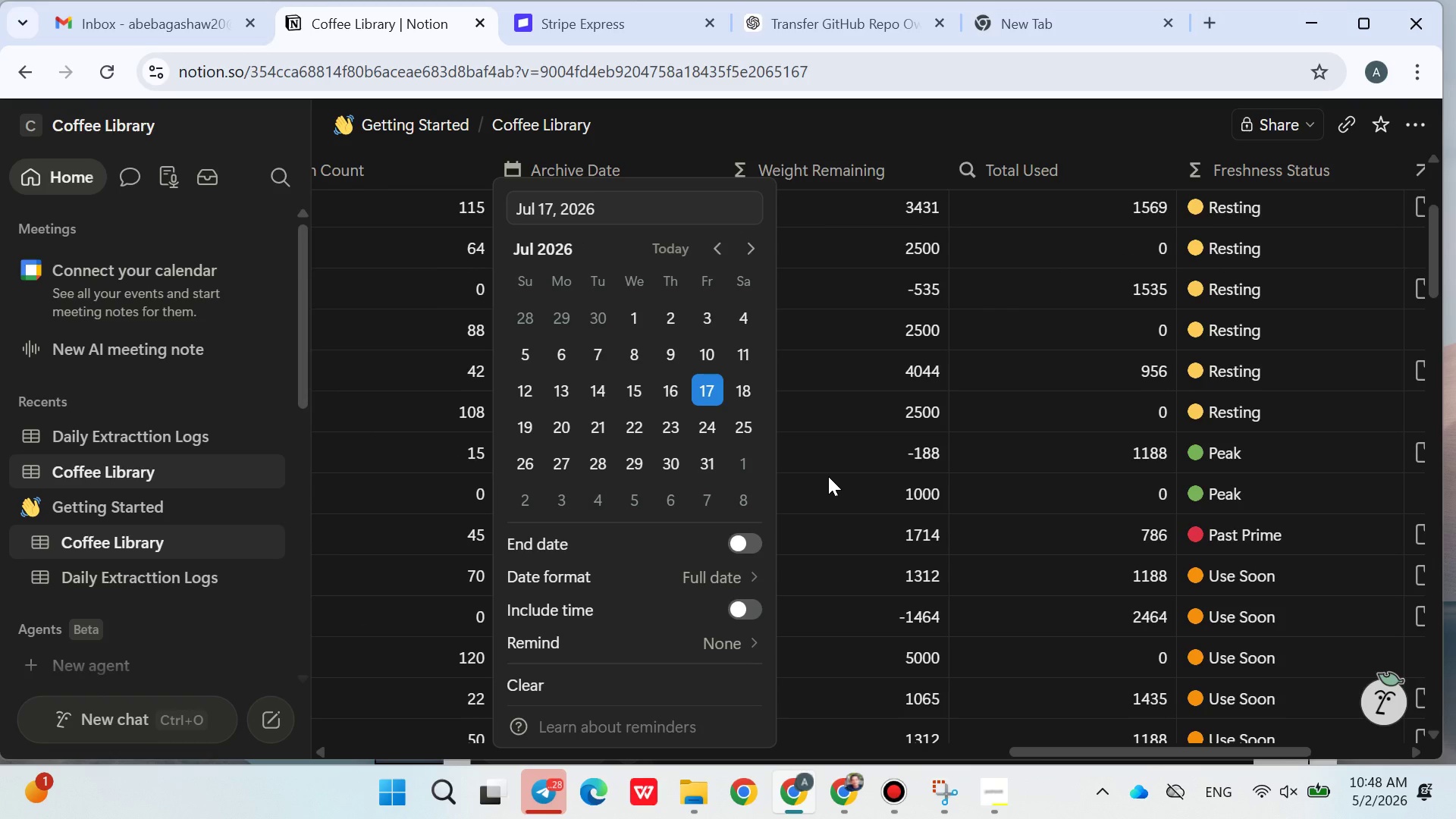 
left_click([828, 476])
 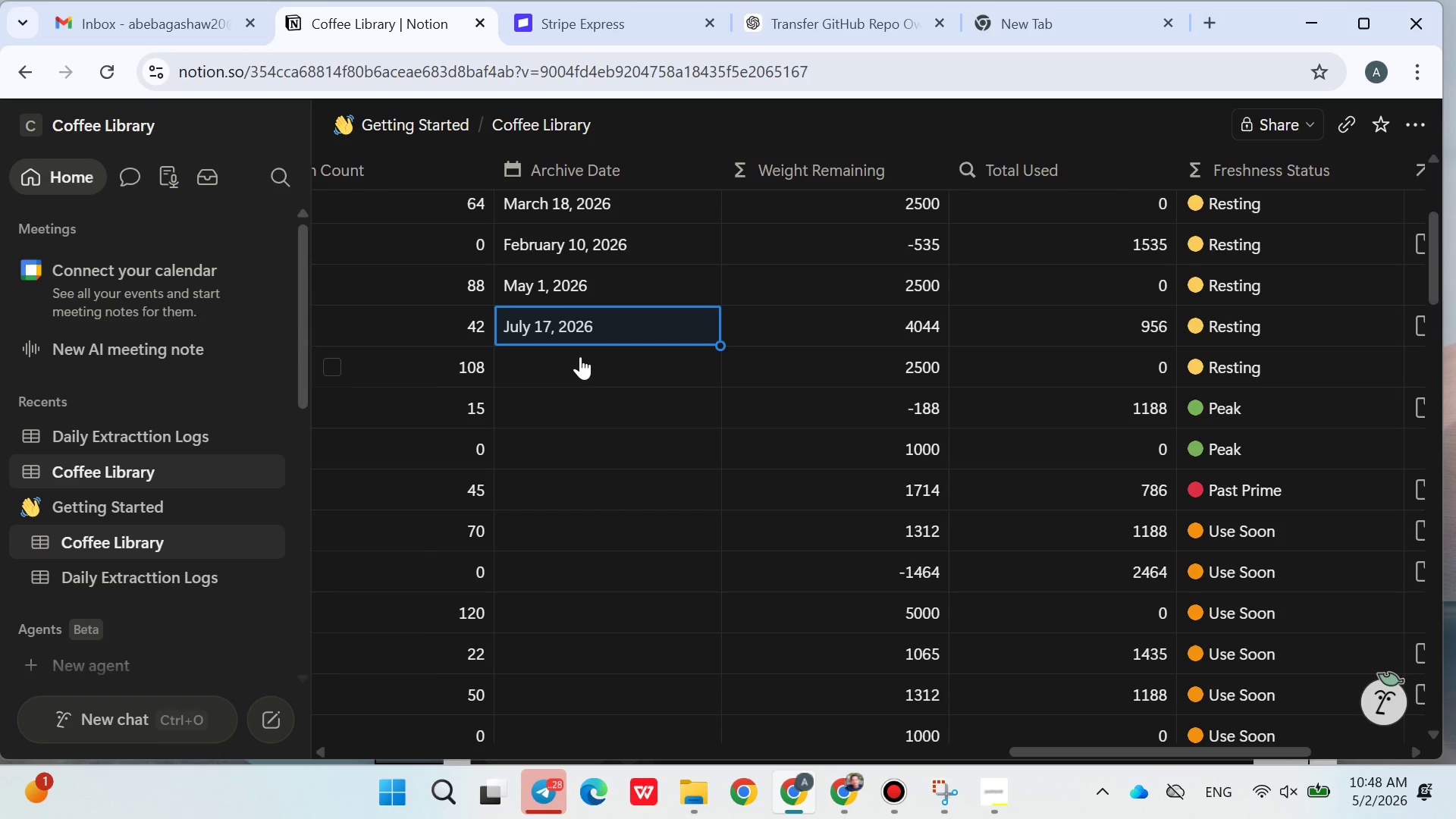 
left_click([575, 356])
 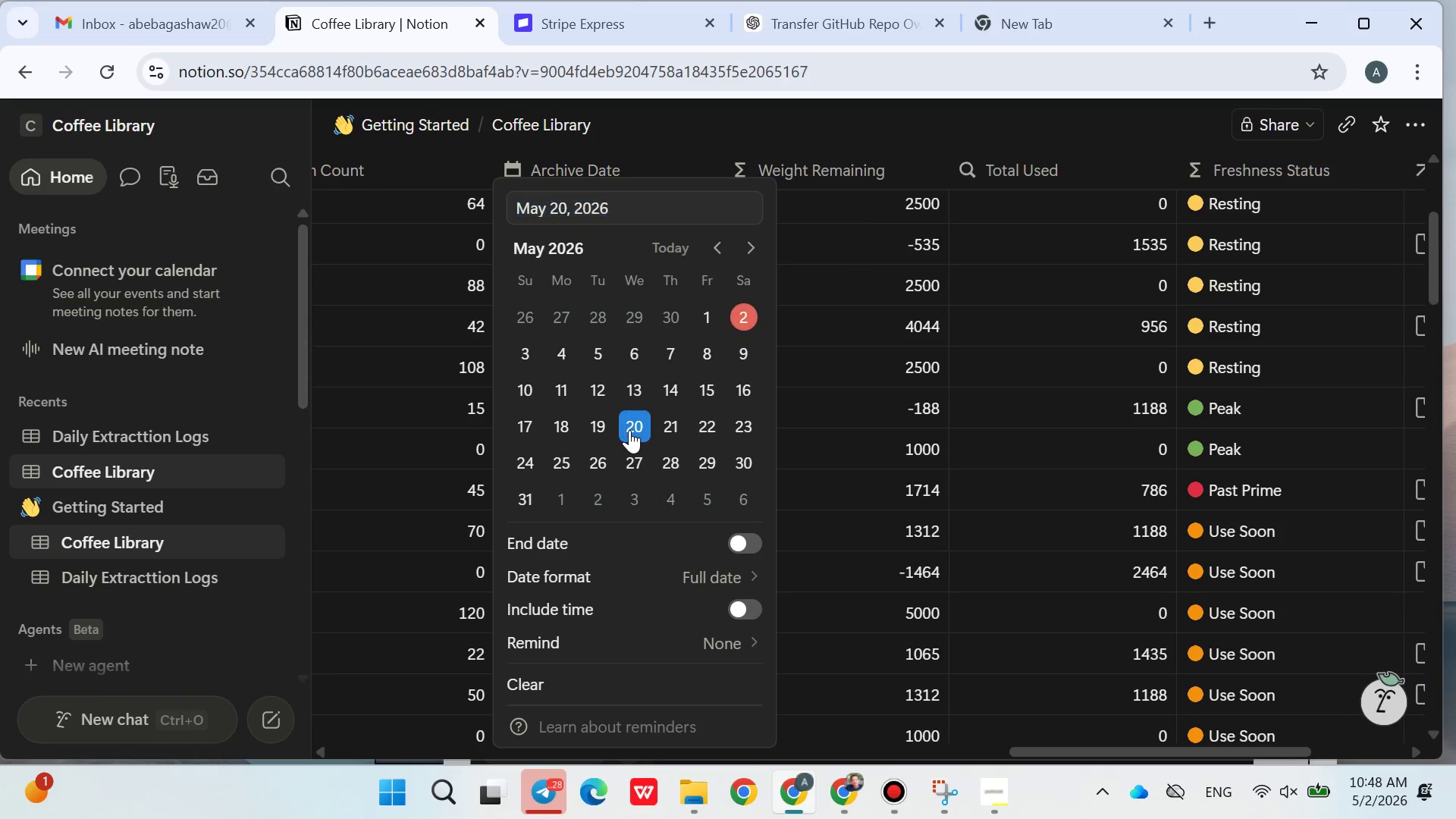 
double_click([866, 491])
 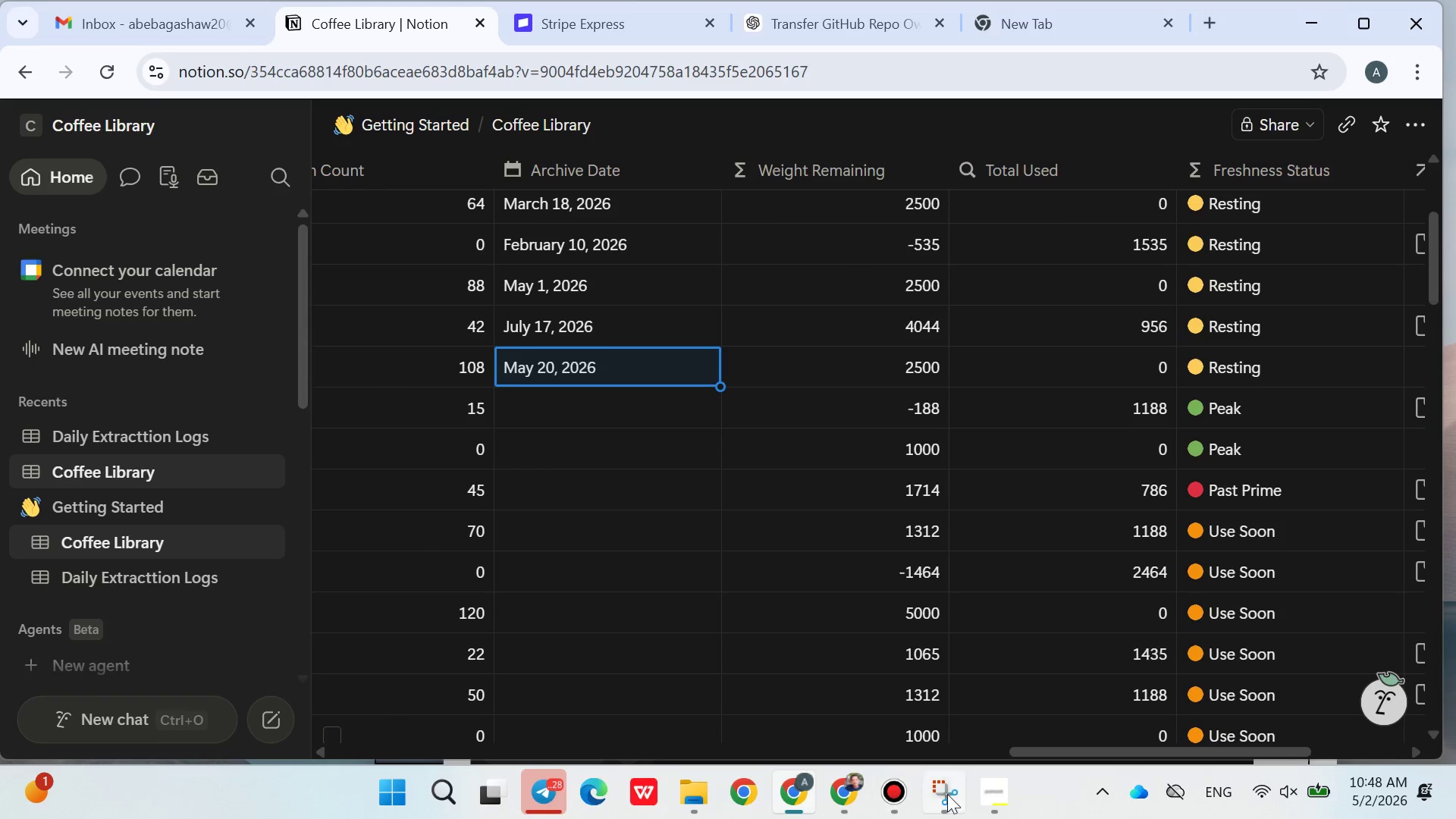 
left_click([1001, 790])